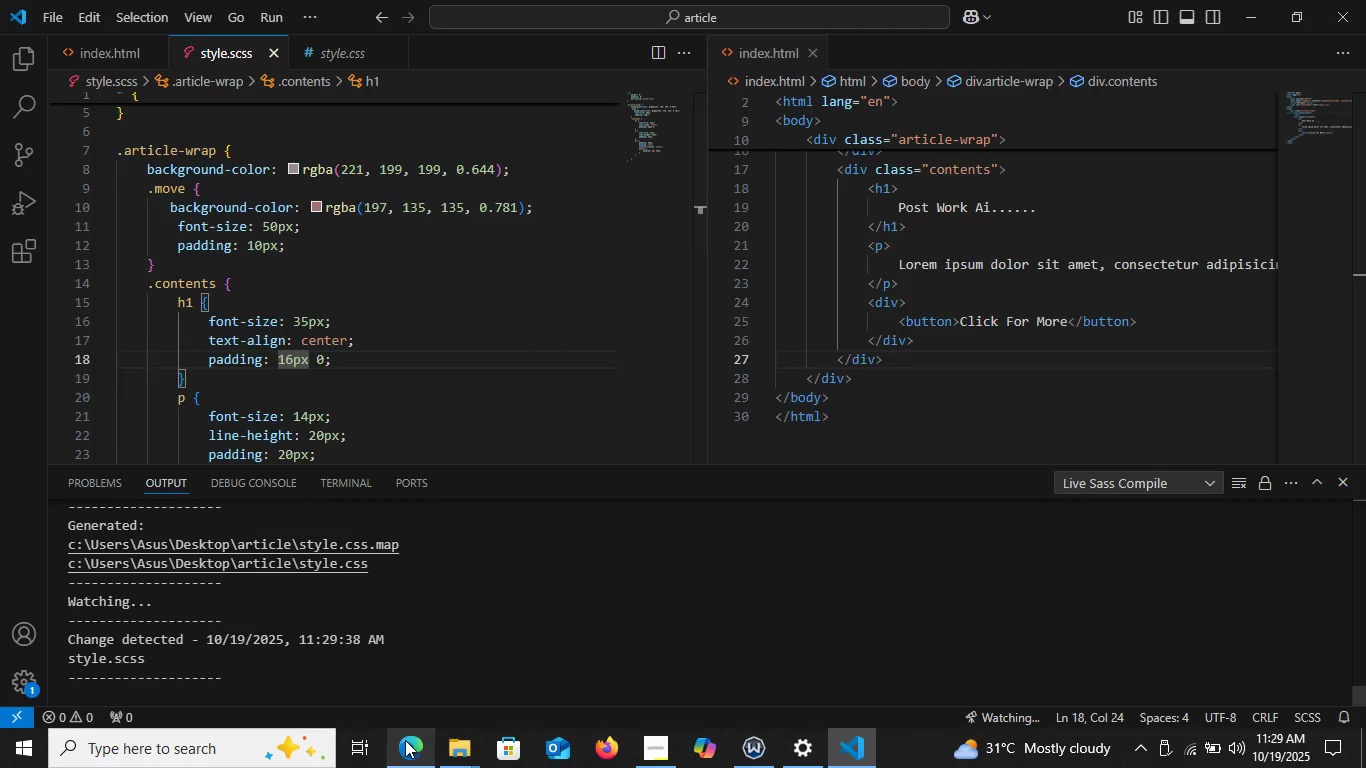 
left_click([405, 740])
 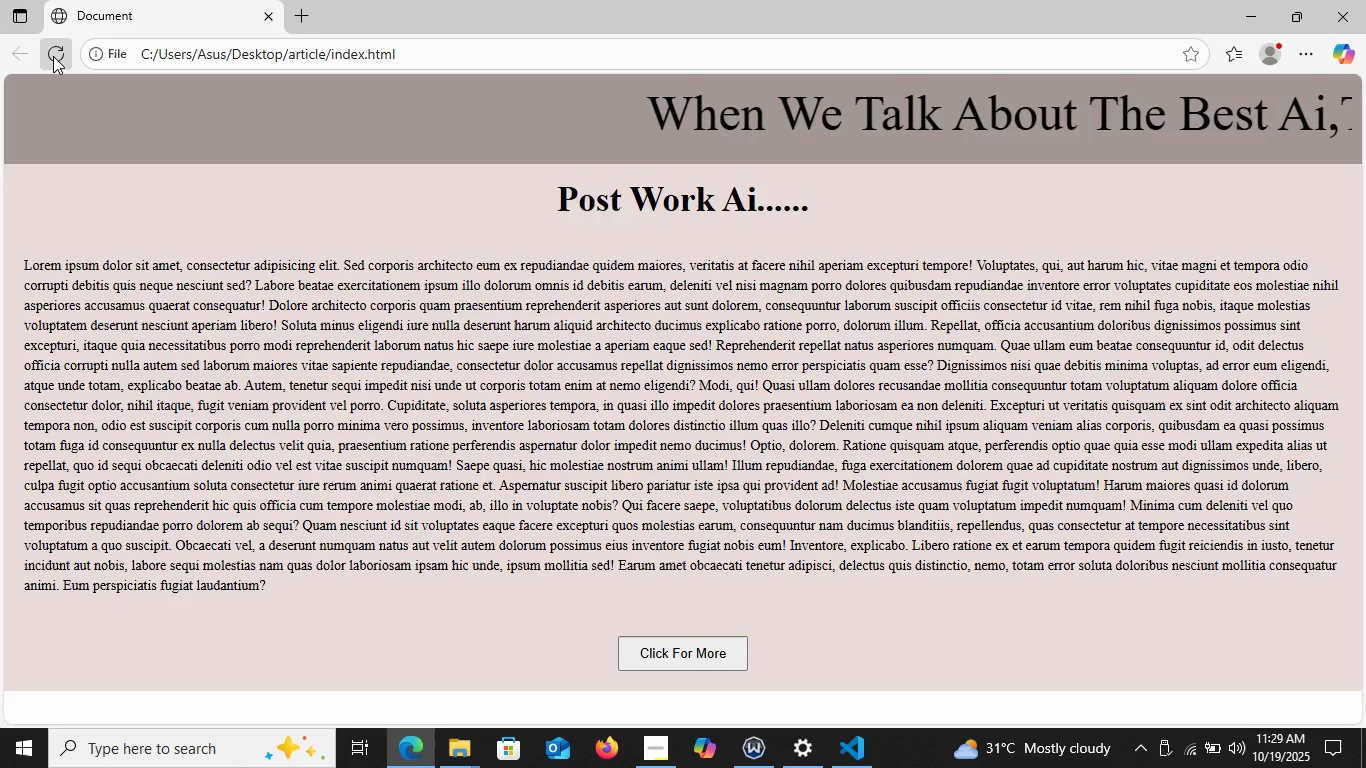 
left_click([53, 56])
 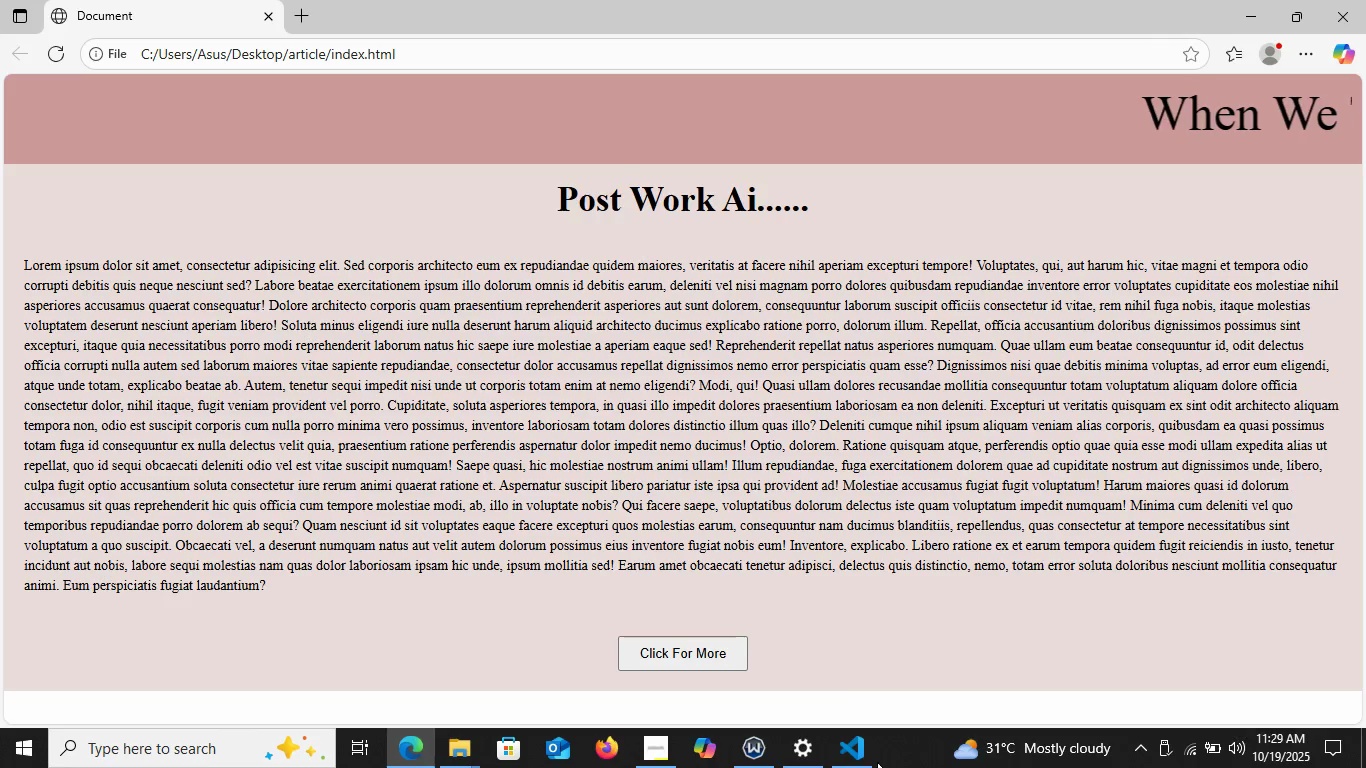 
left_click([877, 762])
 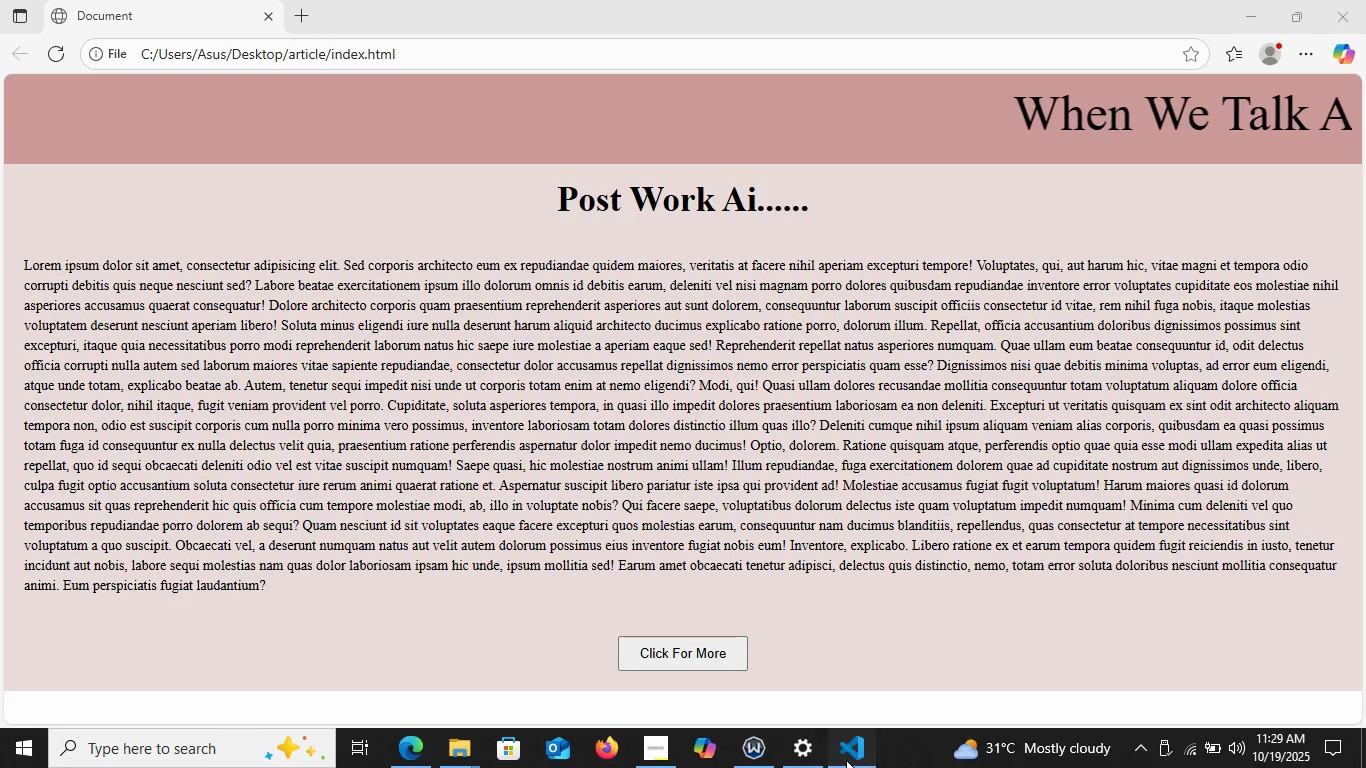 
left_click([846, 760])
 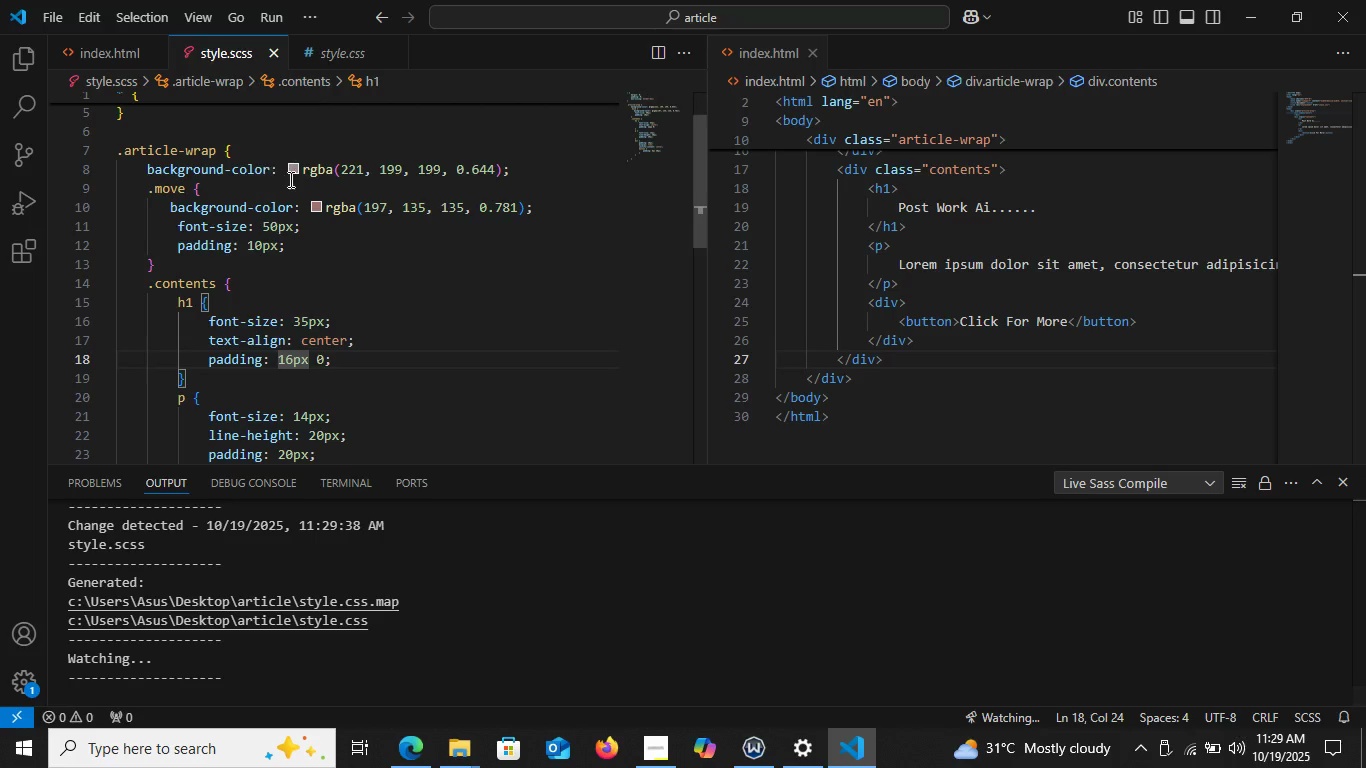 
mouse_move([328, 227])
 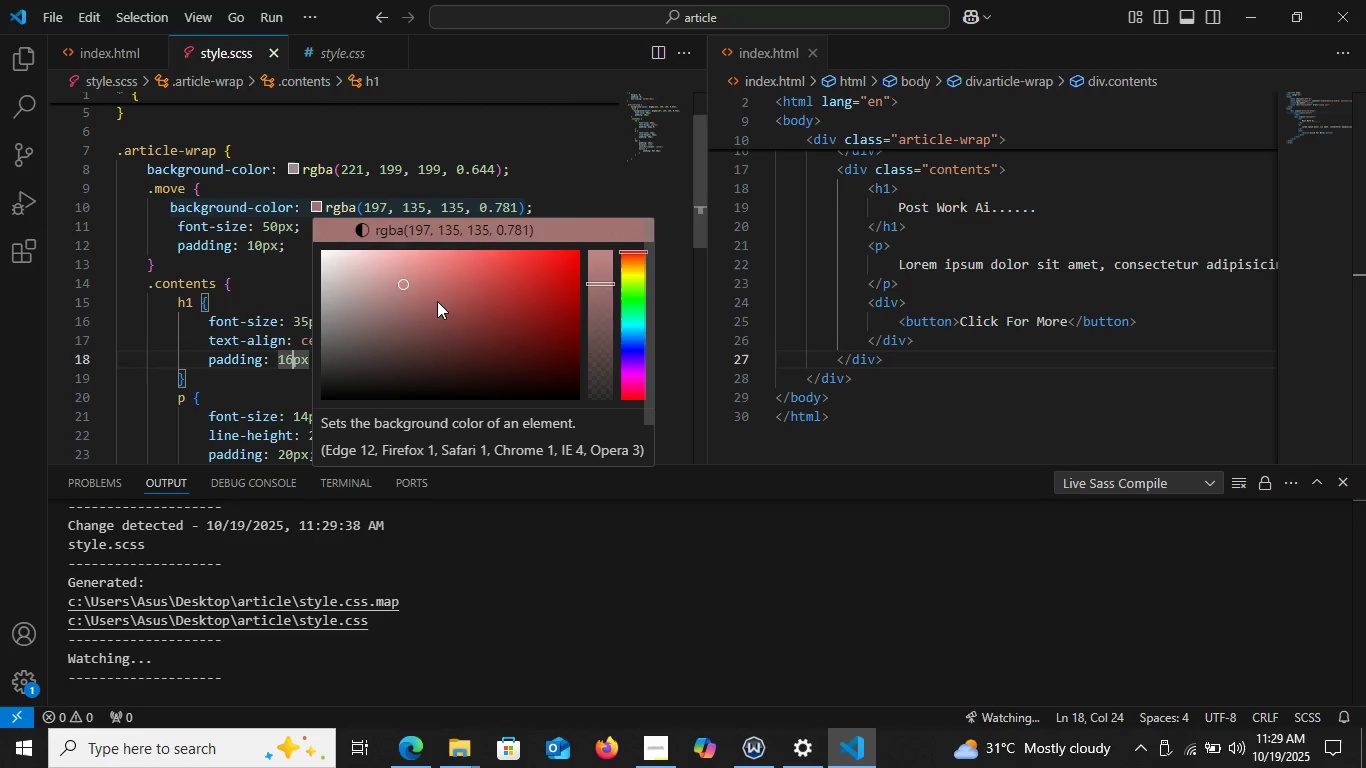 
left_click([437, 301])
 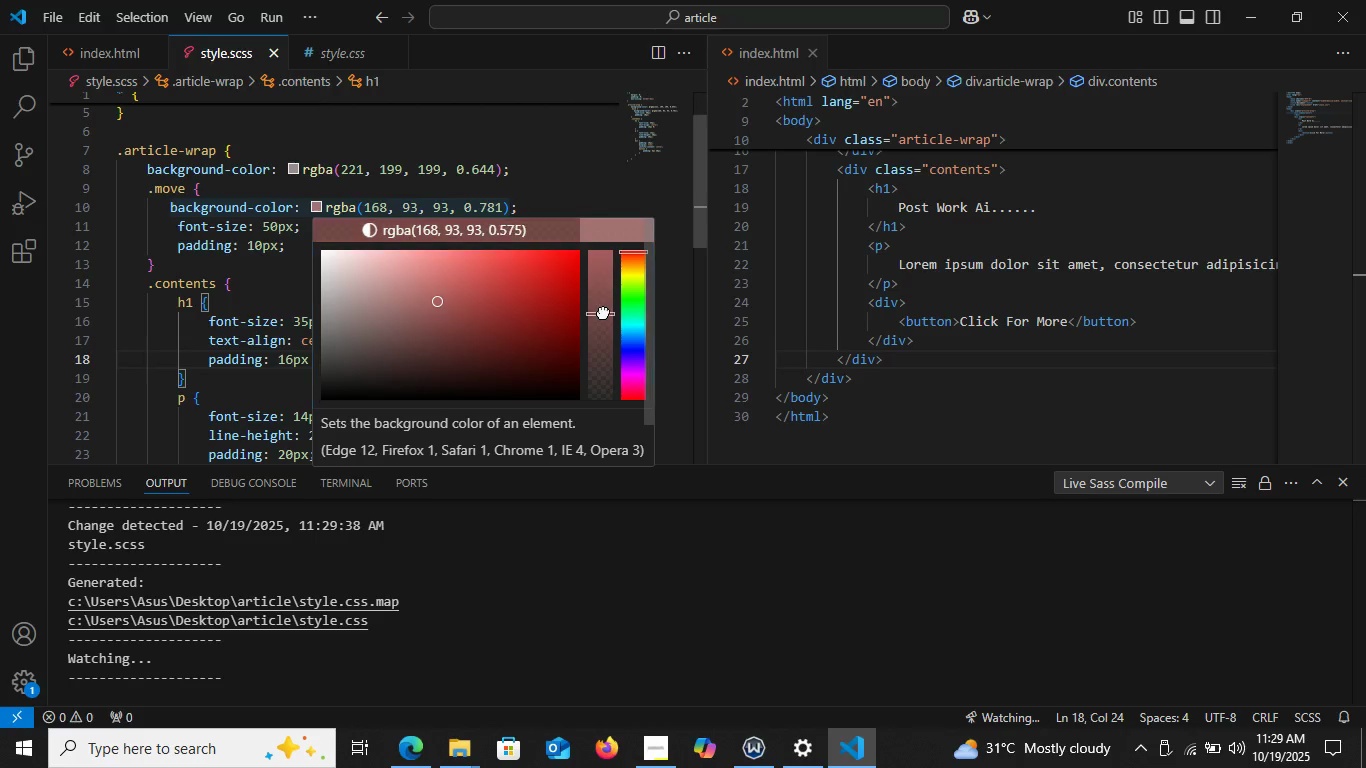 
left_click([603, 312])
 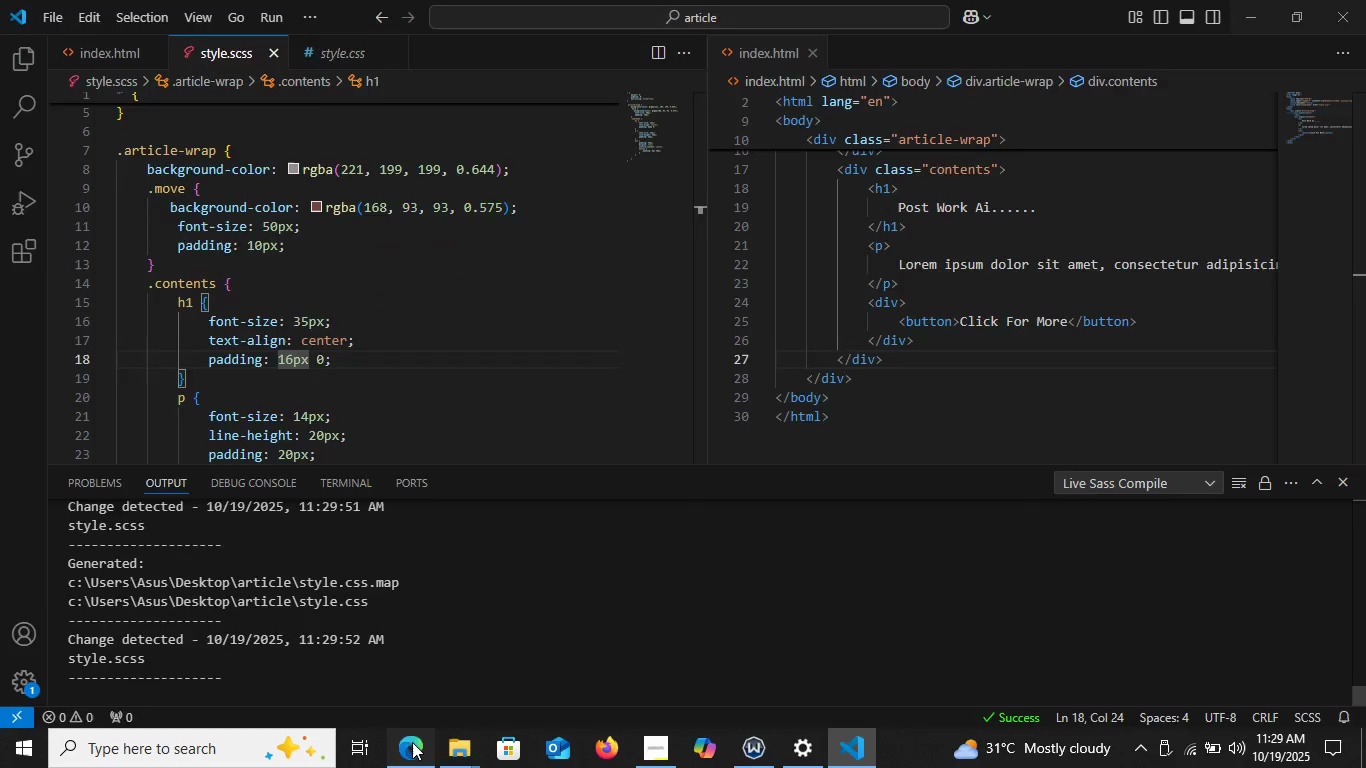 
left_click([412, 742])
 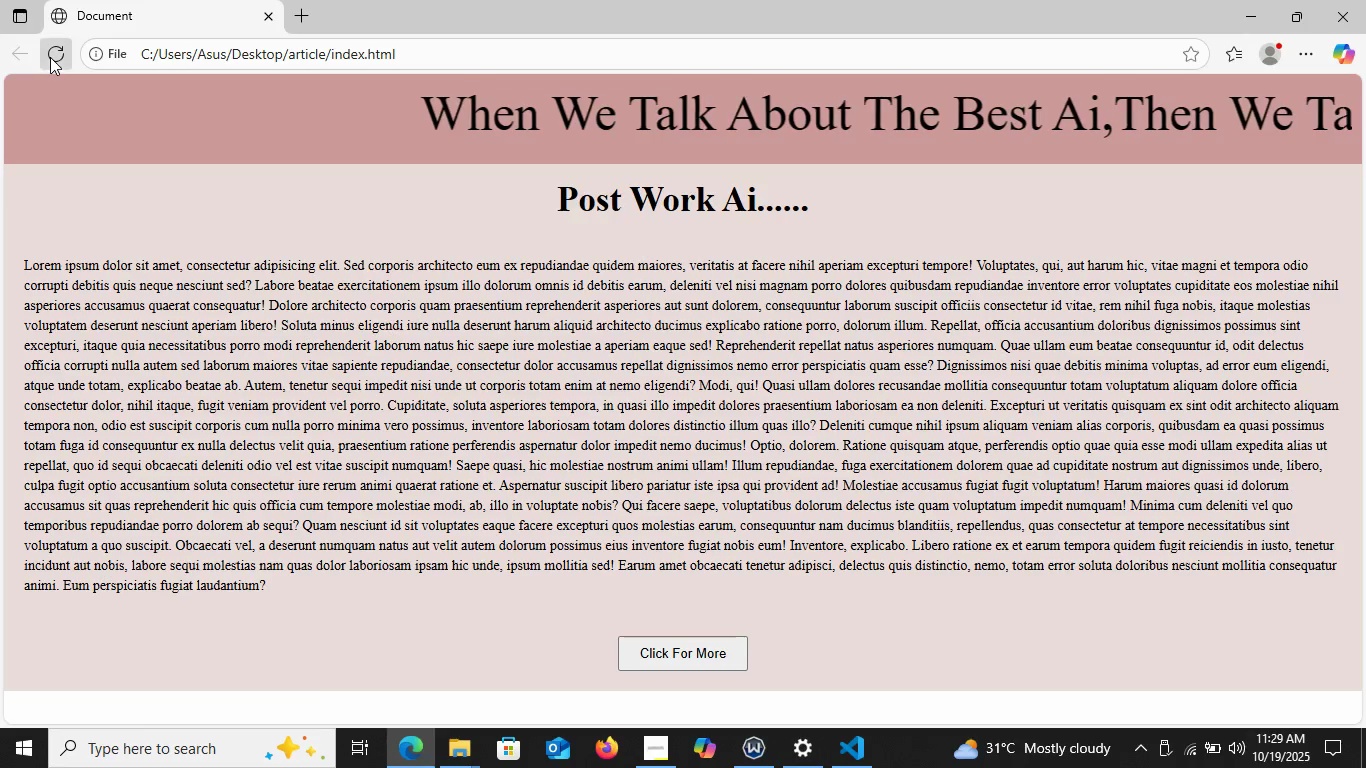 
left_click([50, 57])
 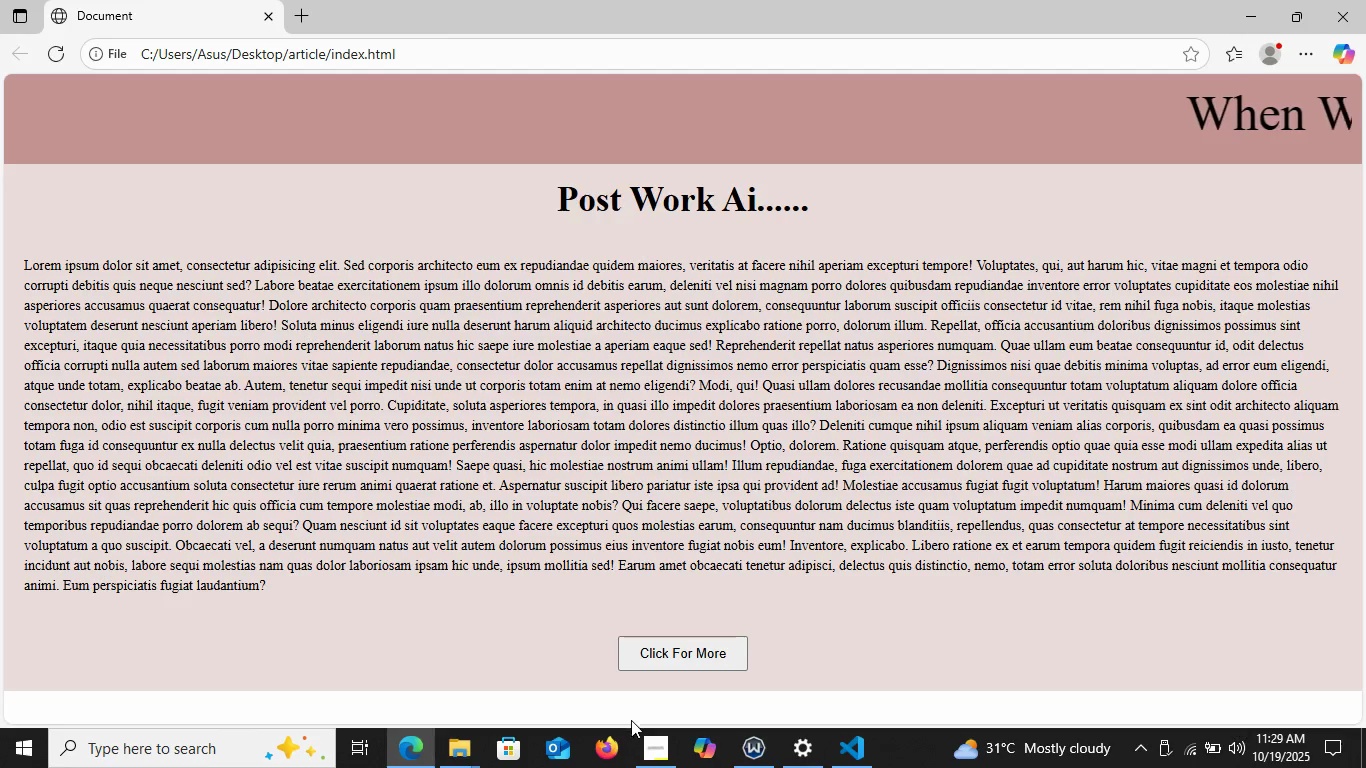 
left_click([645, 747])